 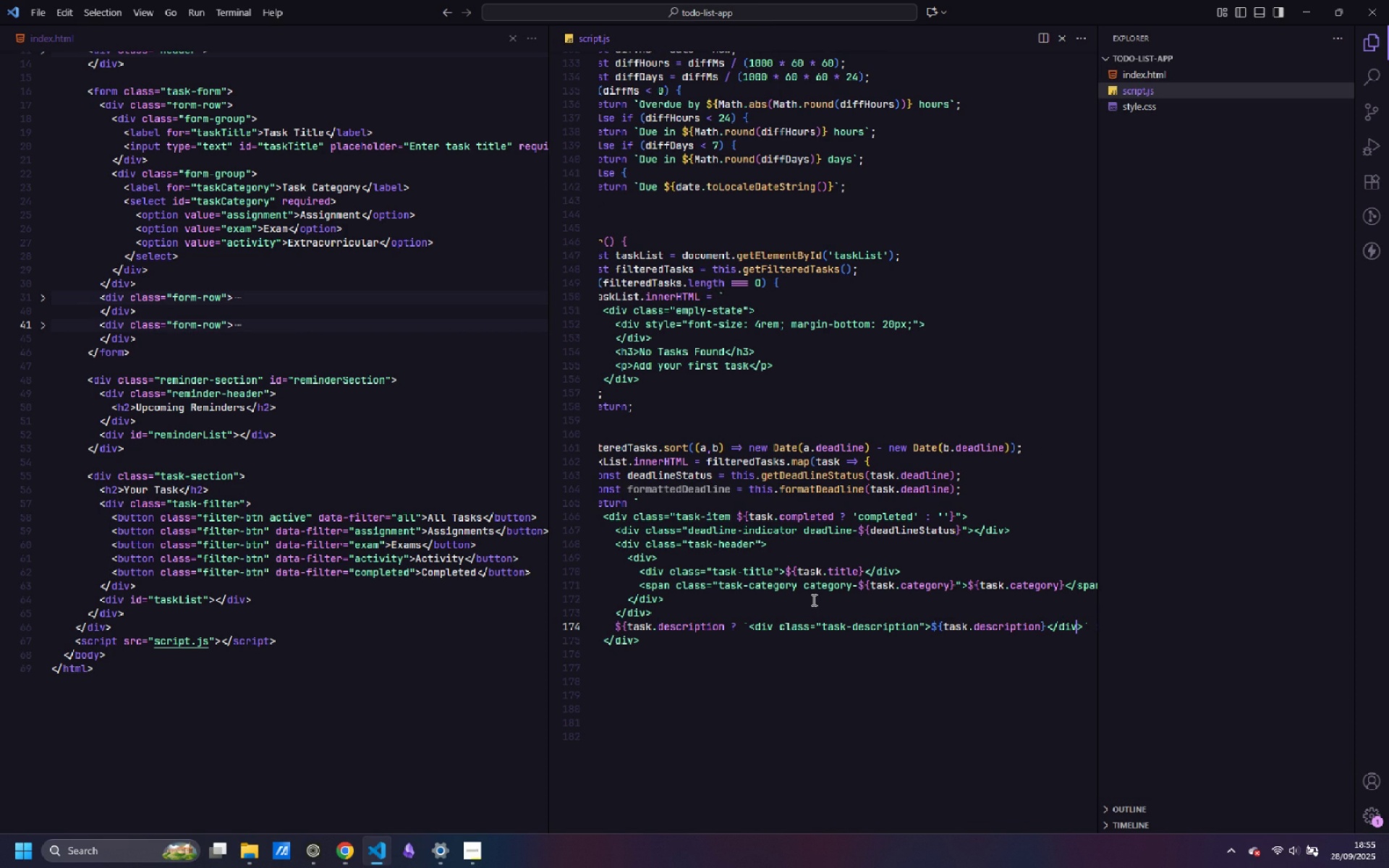 
key(Control+ArrowRight)
 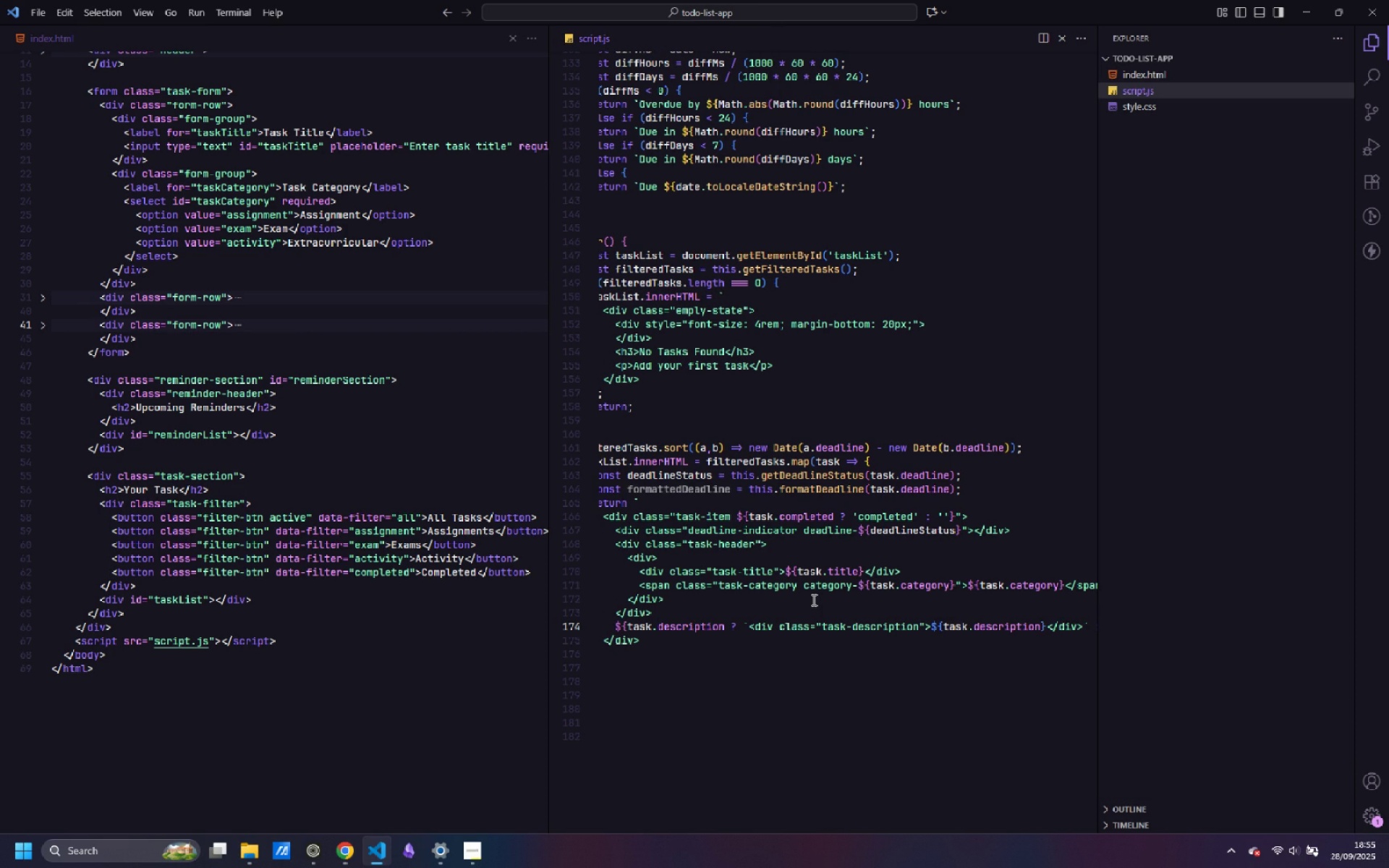 
key(ArrowRight)
 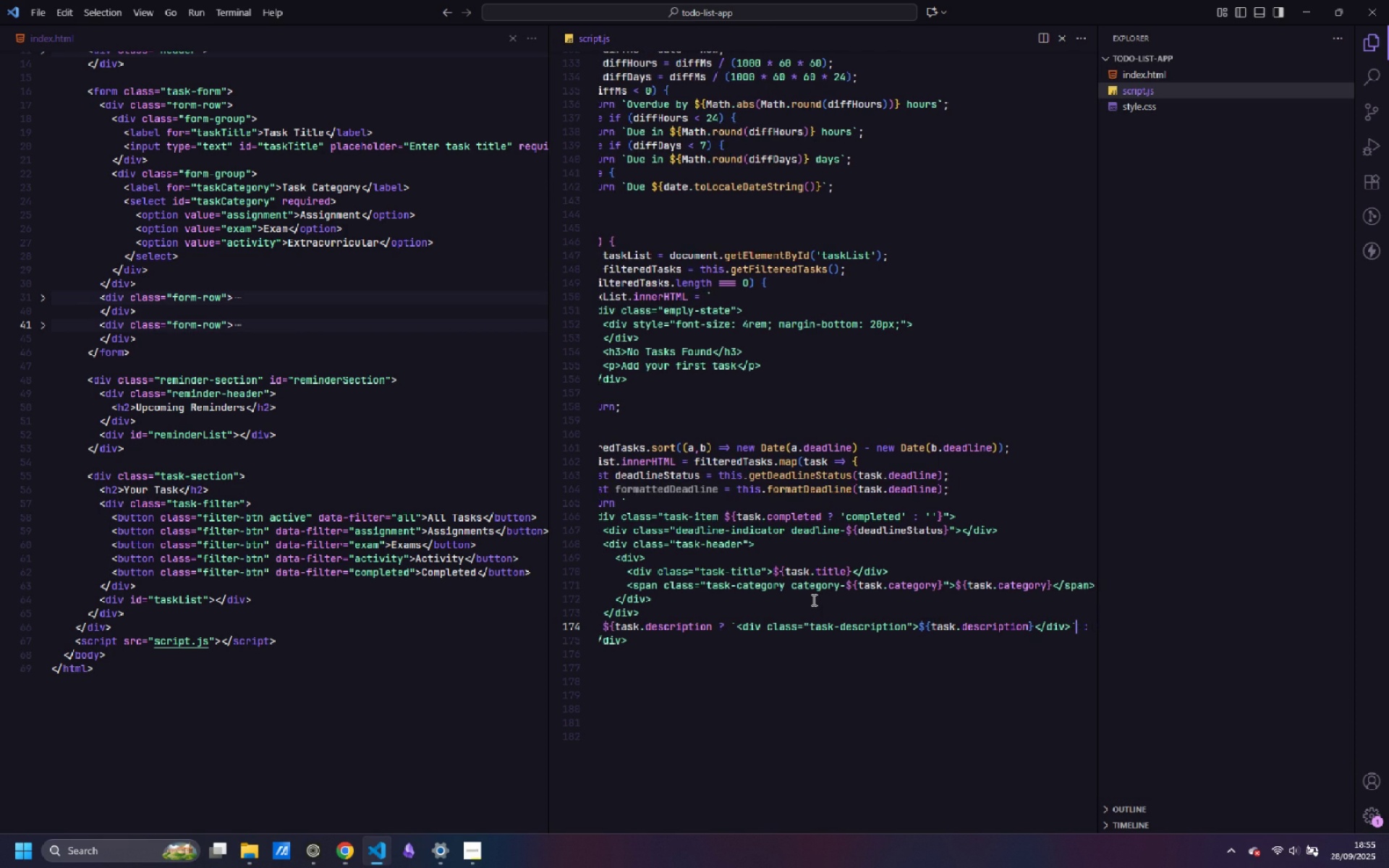 
key(ArrowRight)
 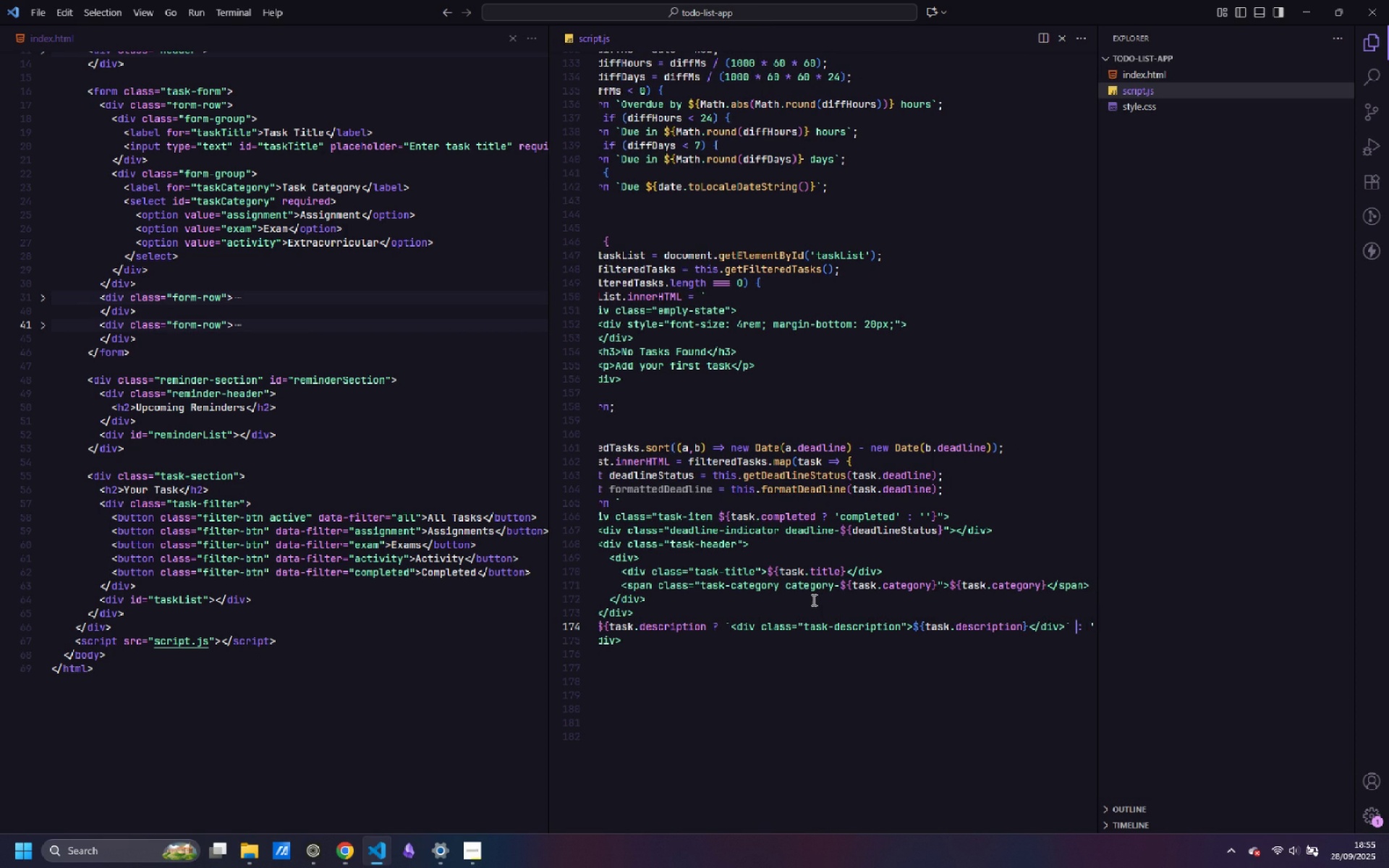 
key(ArrowRight)